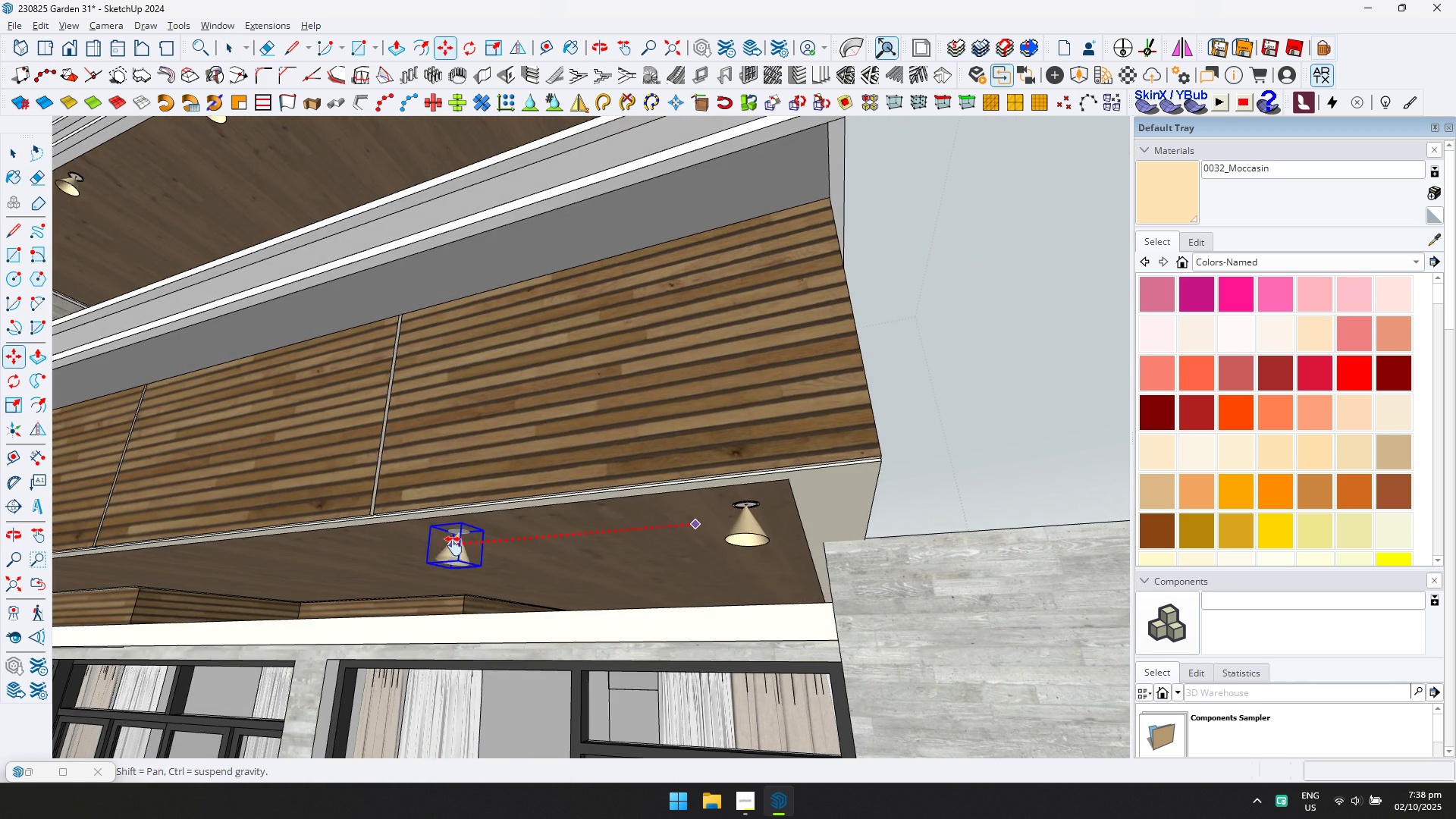 
key(Shift+ShiftLeft)
 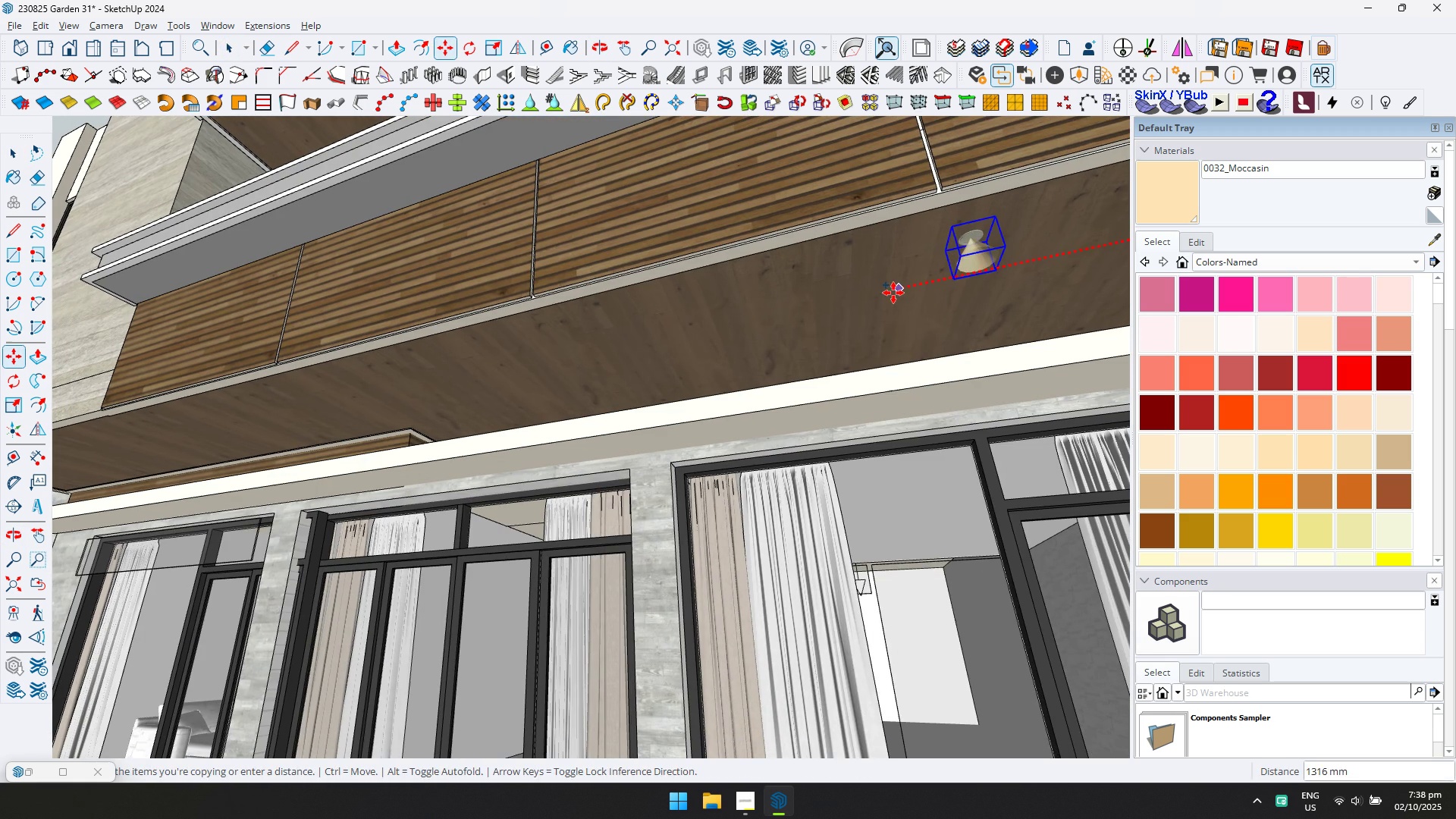 
key(ArrowLeft)
 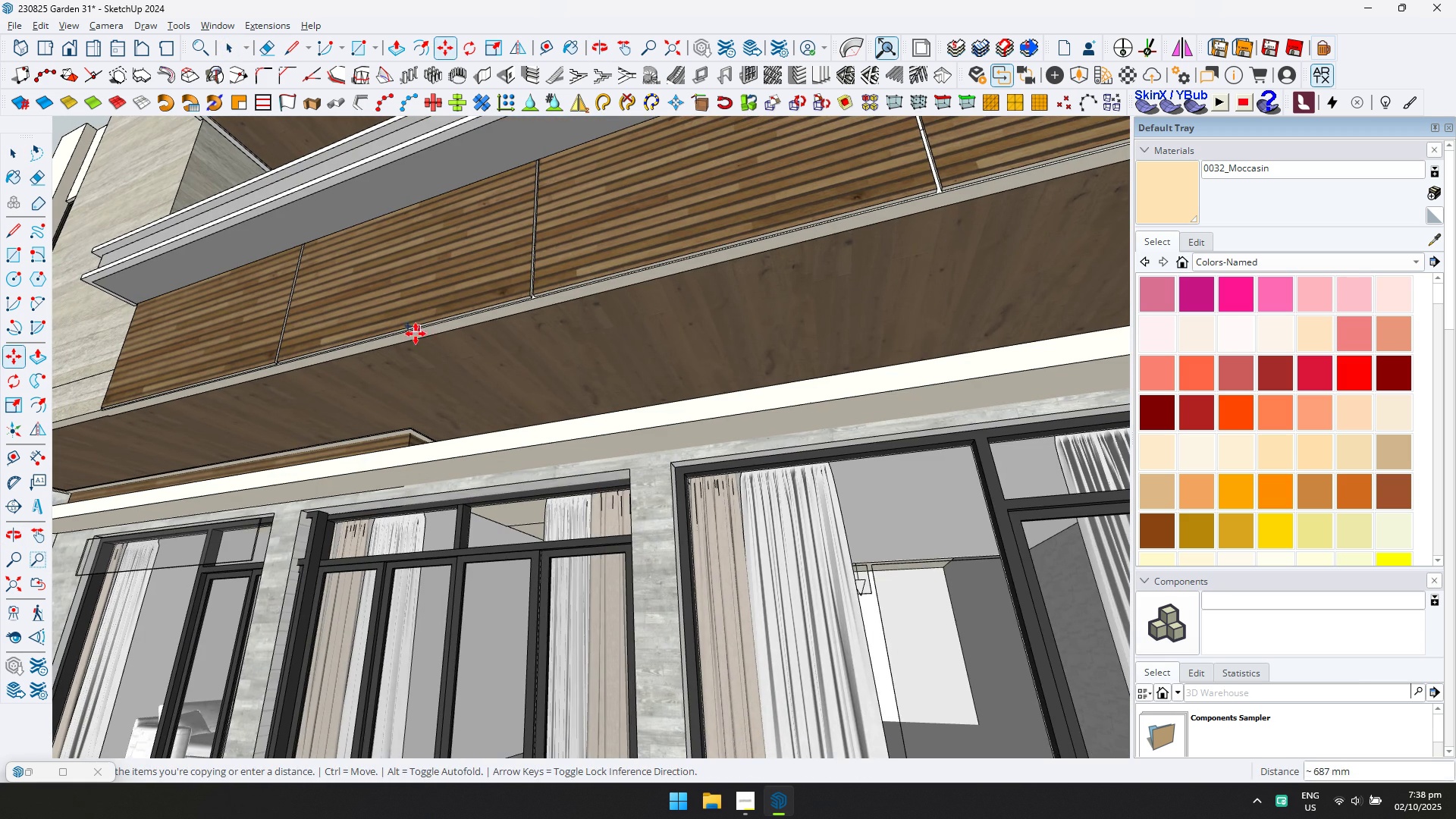 
key(ArrowRight)
 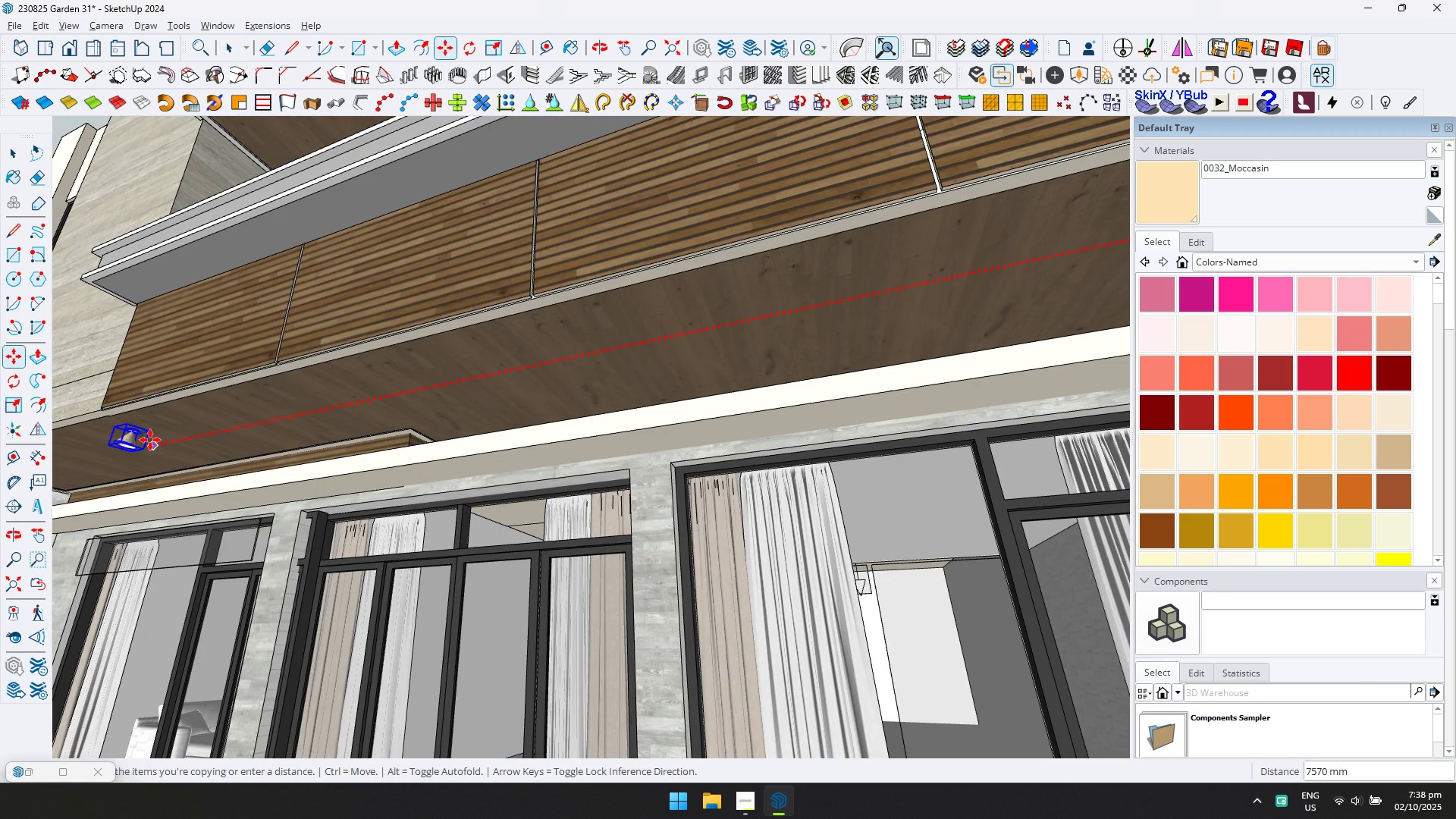 
scroll: coordinate [149, 440], scroll_direction: down, amount: 1.0
 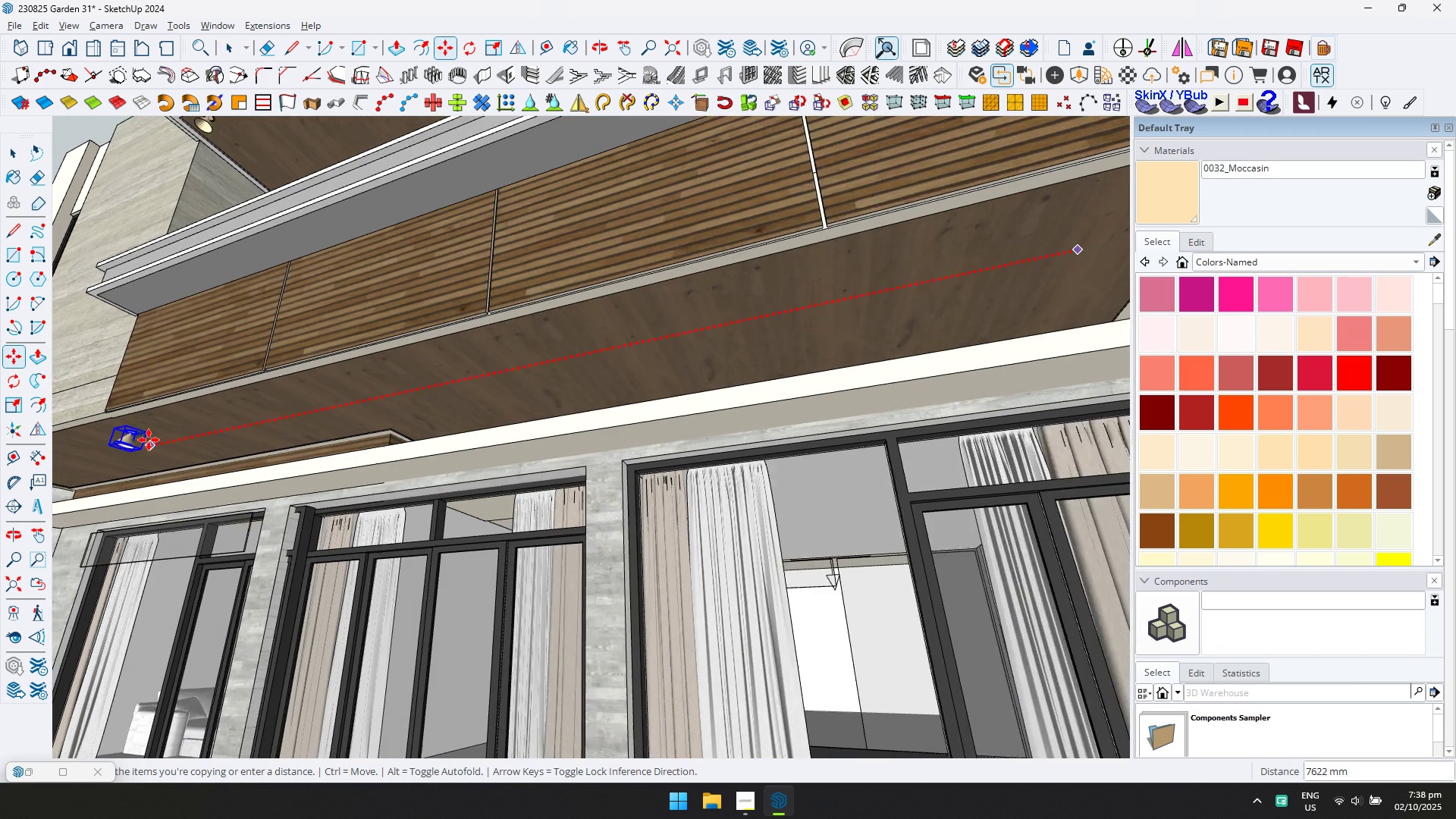 
hold_key(key=ShiftLeft, duration=0.33)
 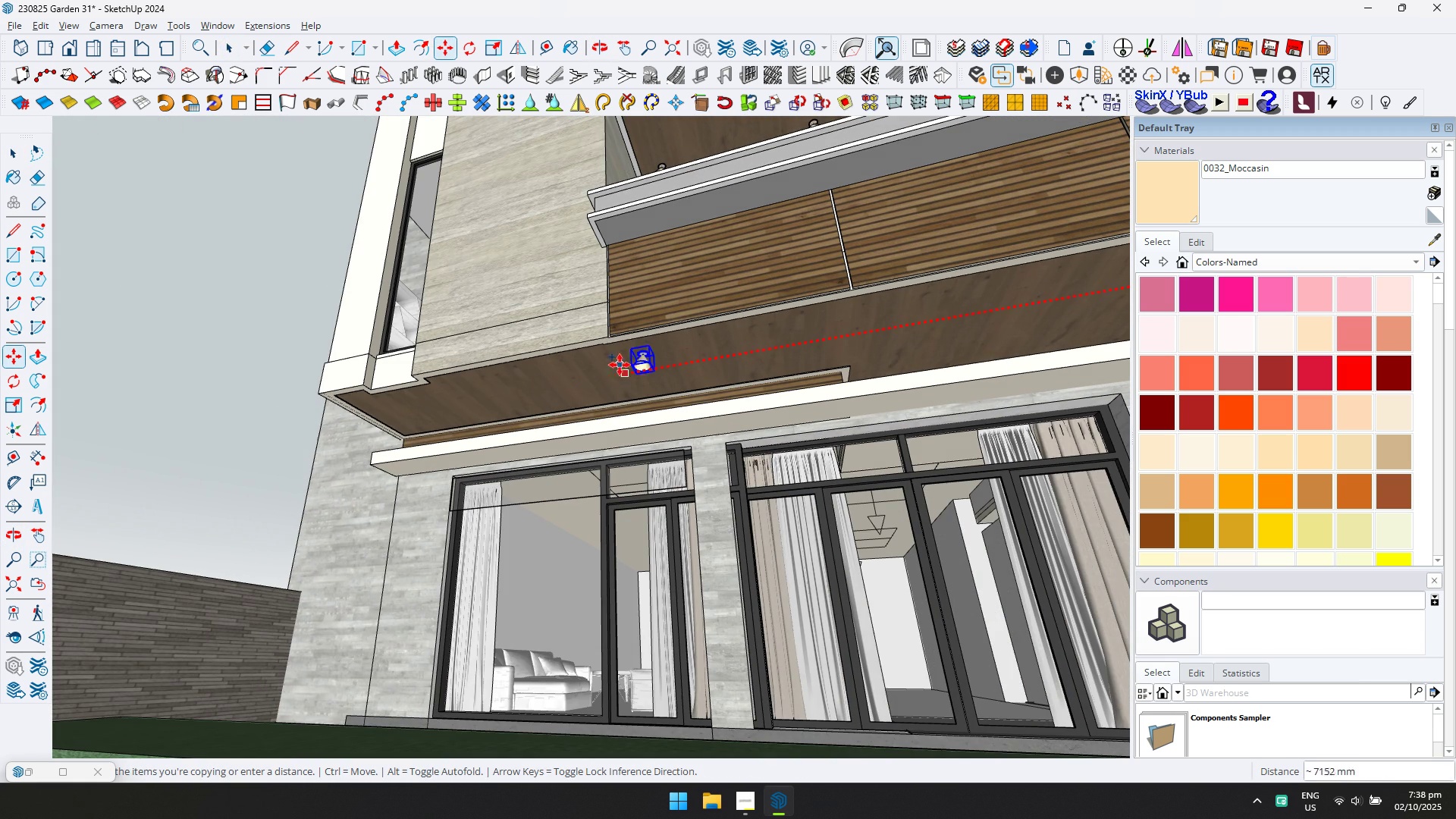 
middle_click([620, 365])
 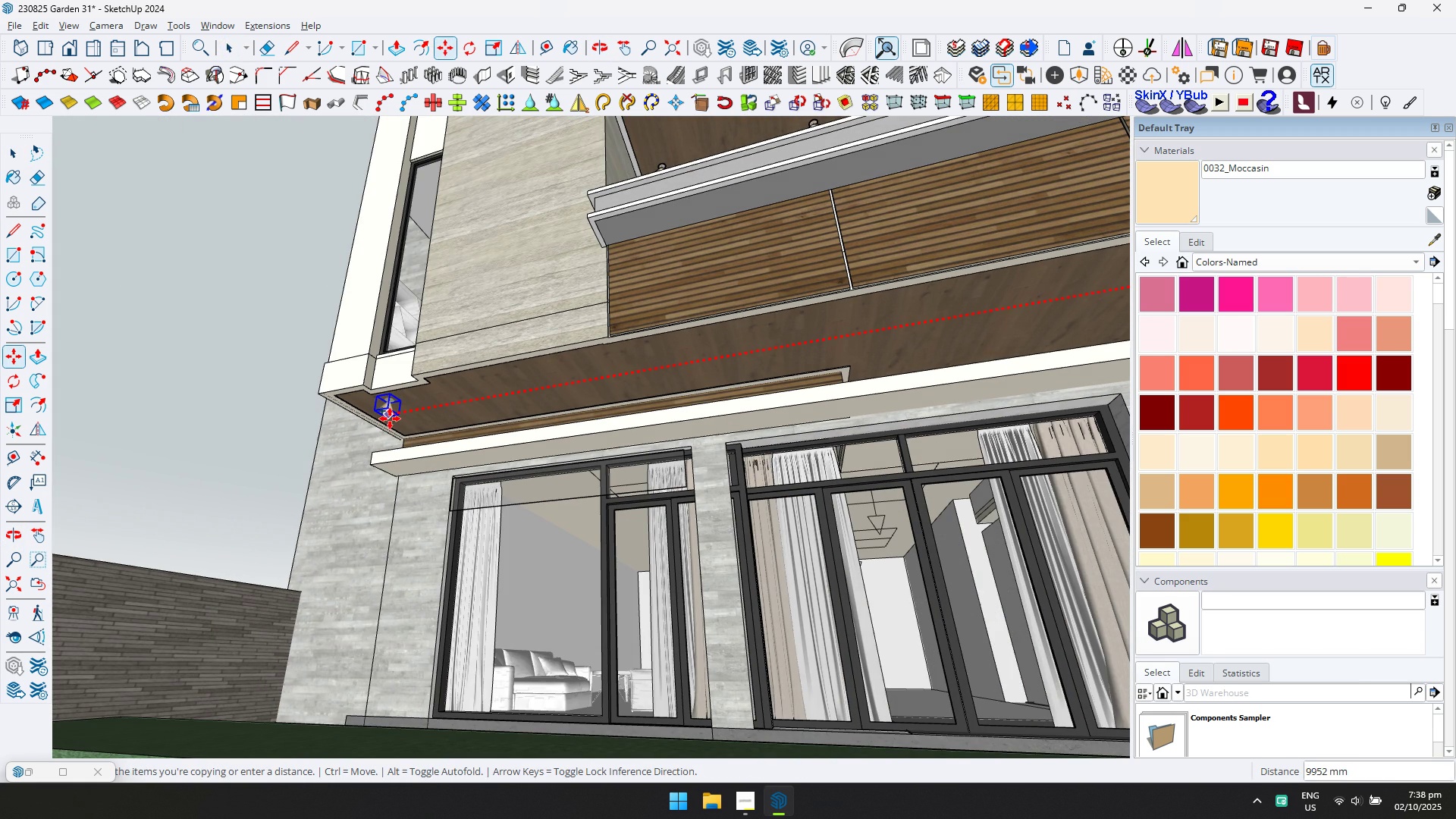 
left_click([390, 419])
 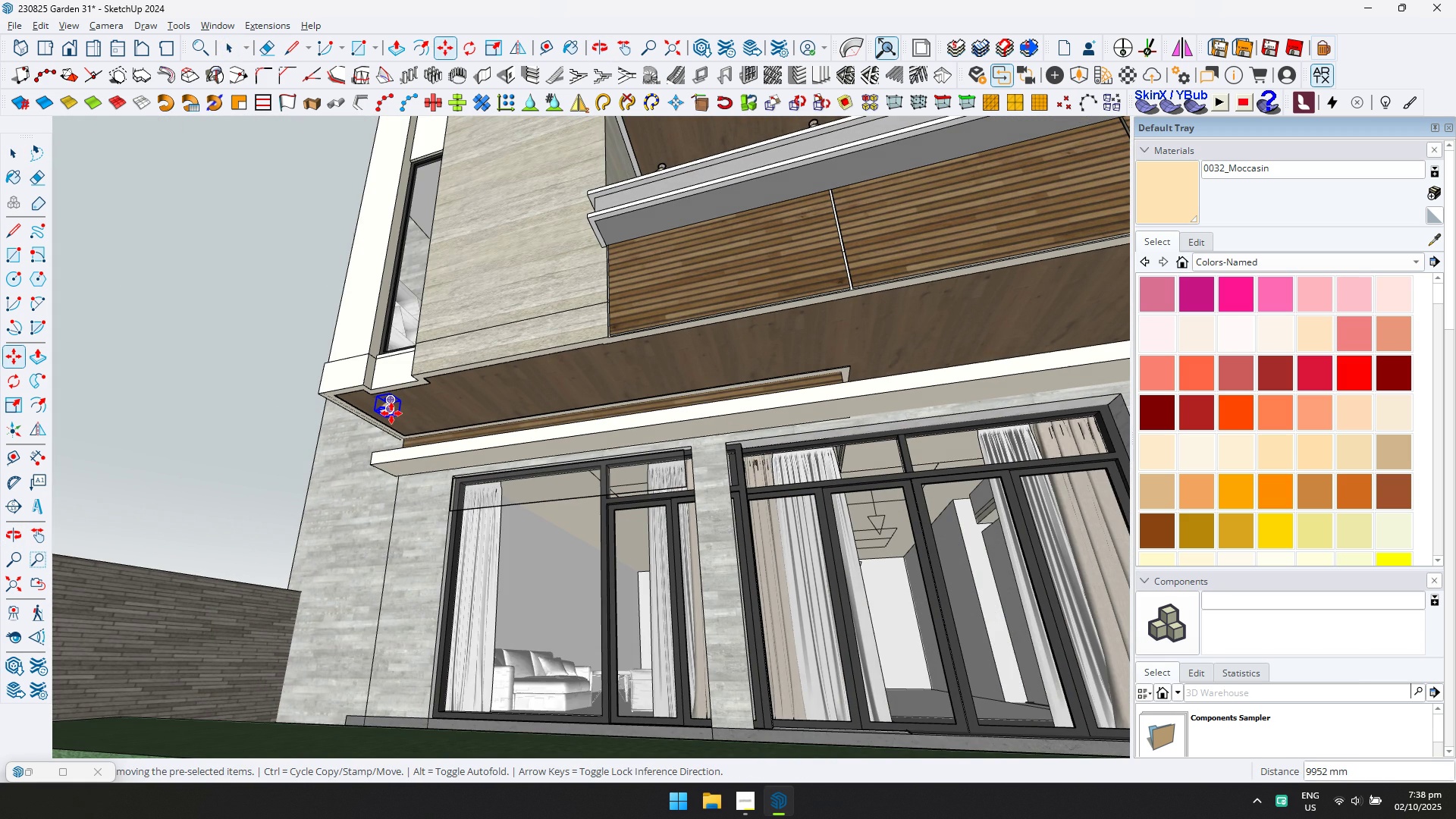 
key(Slash)
 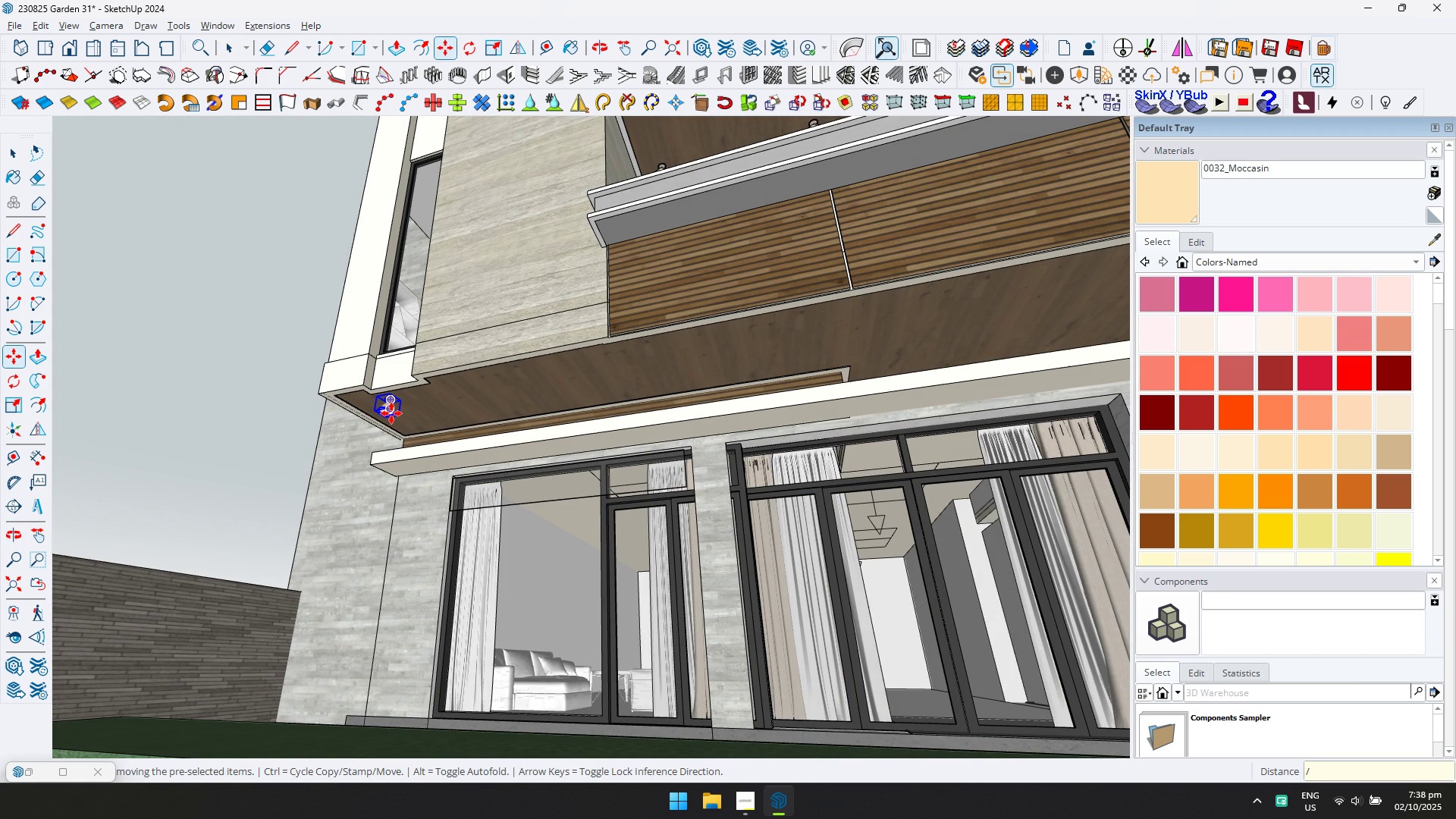 
key(4)
 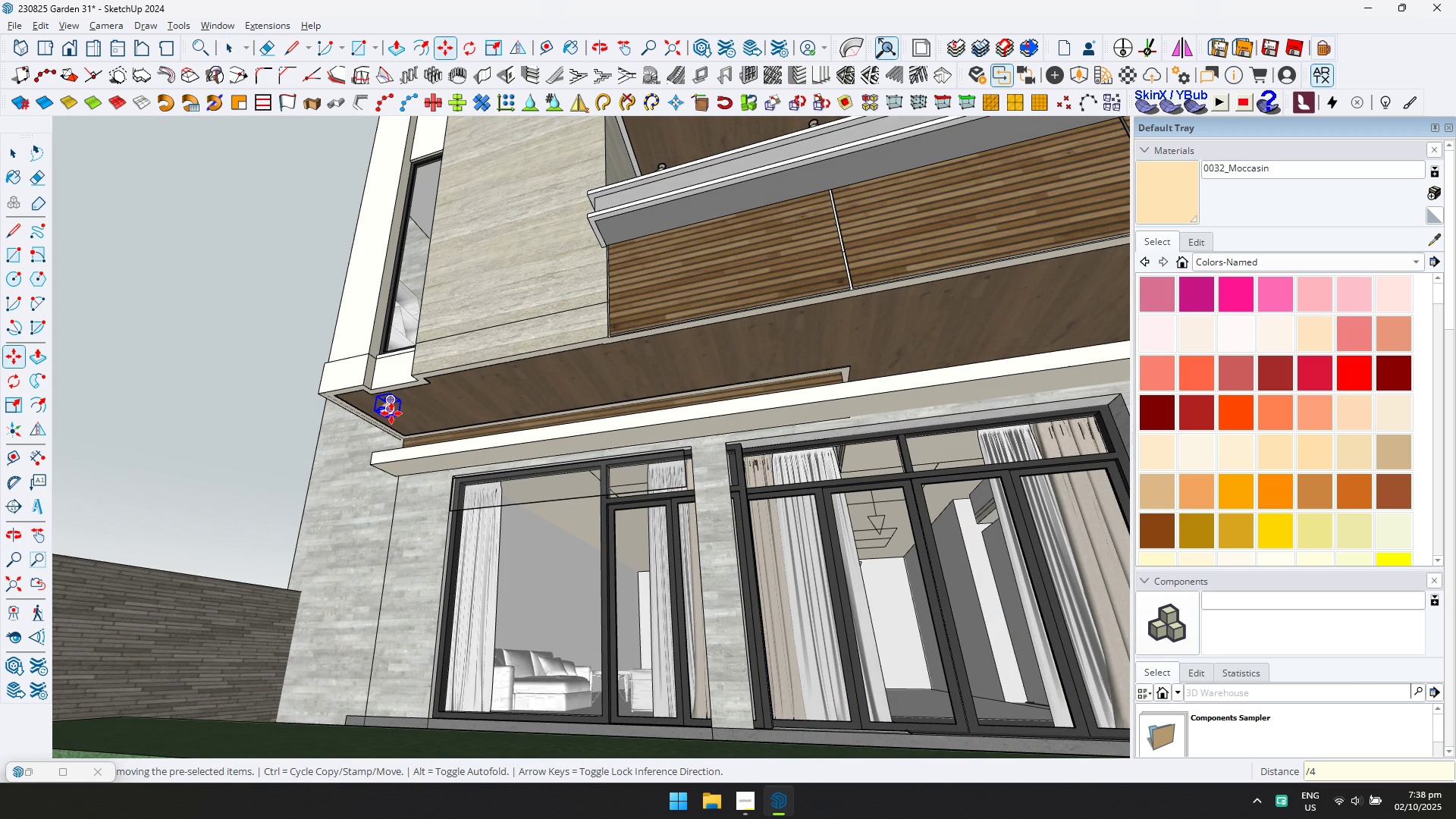 
key(Enter)
 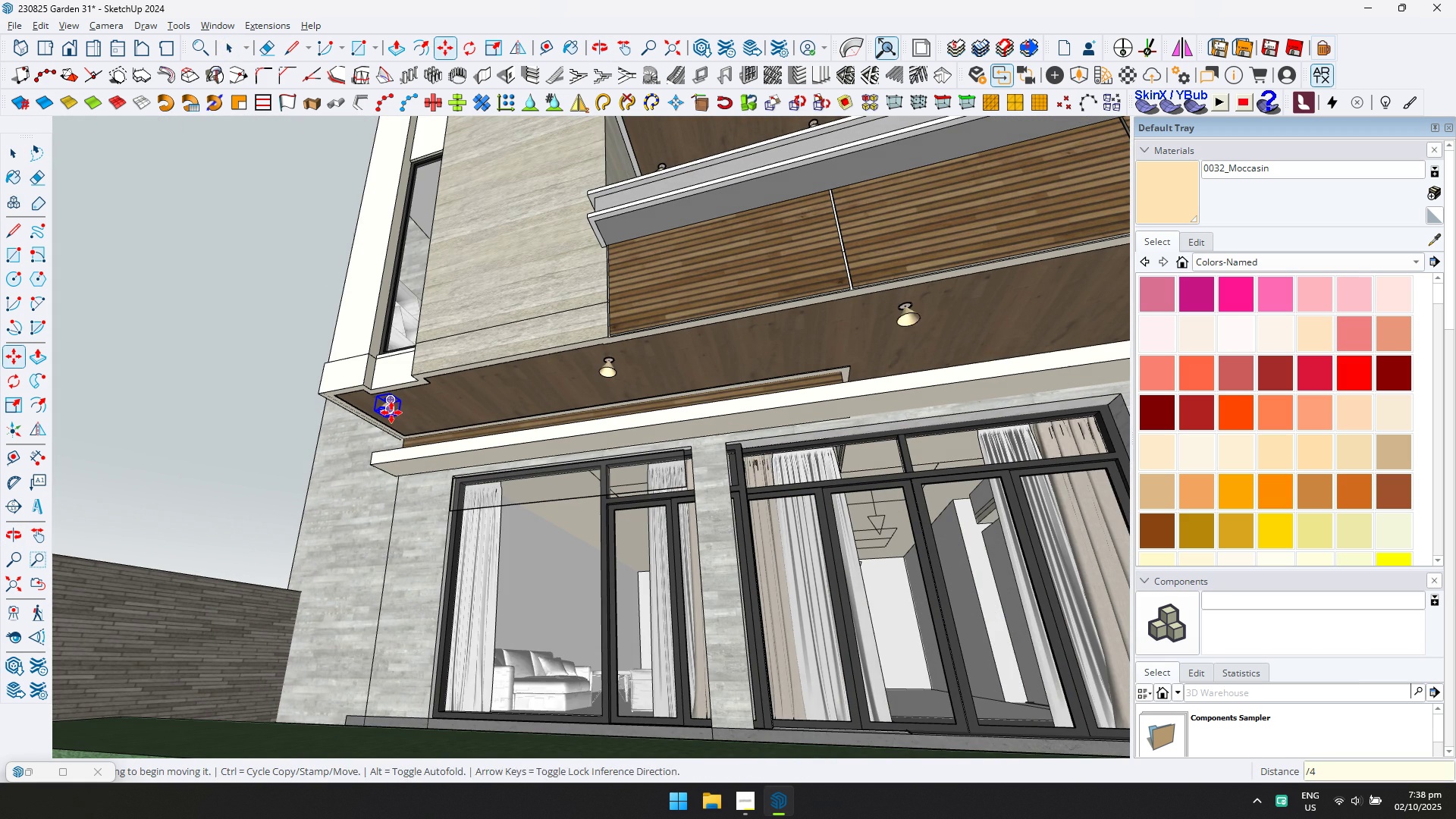 
scroll: coordinate [424, 406], scroll_direction: down, amount: 9.0
 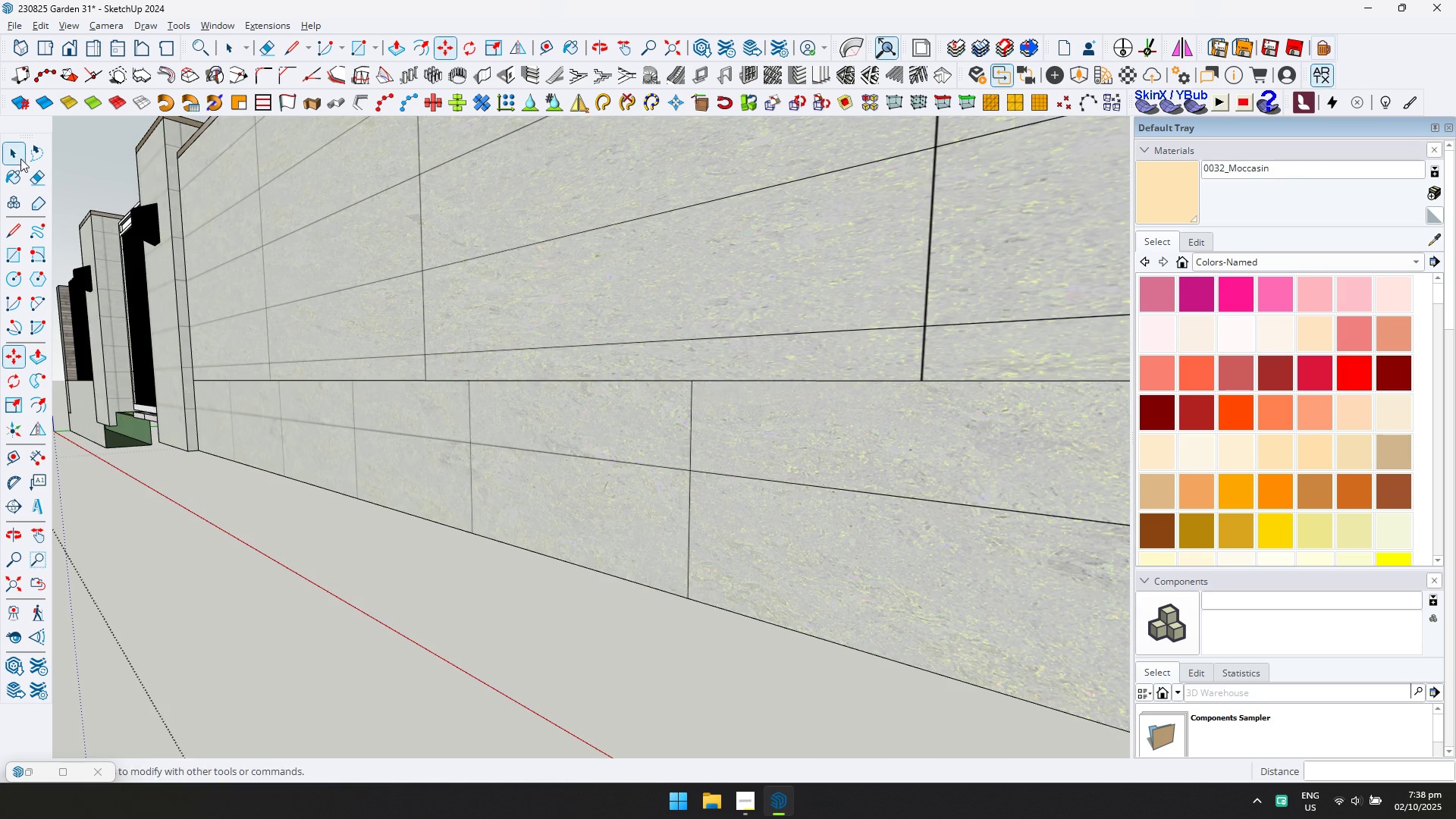 
left_click([14, 153])
 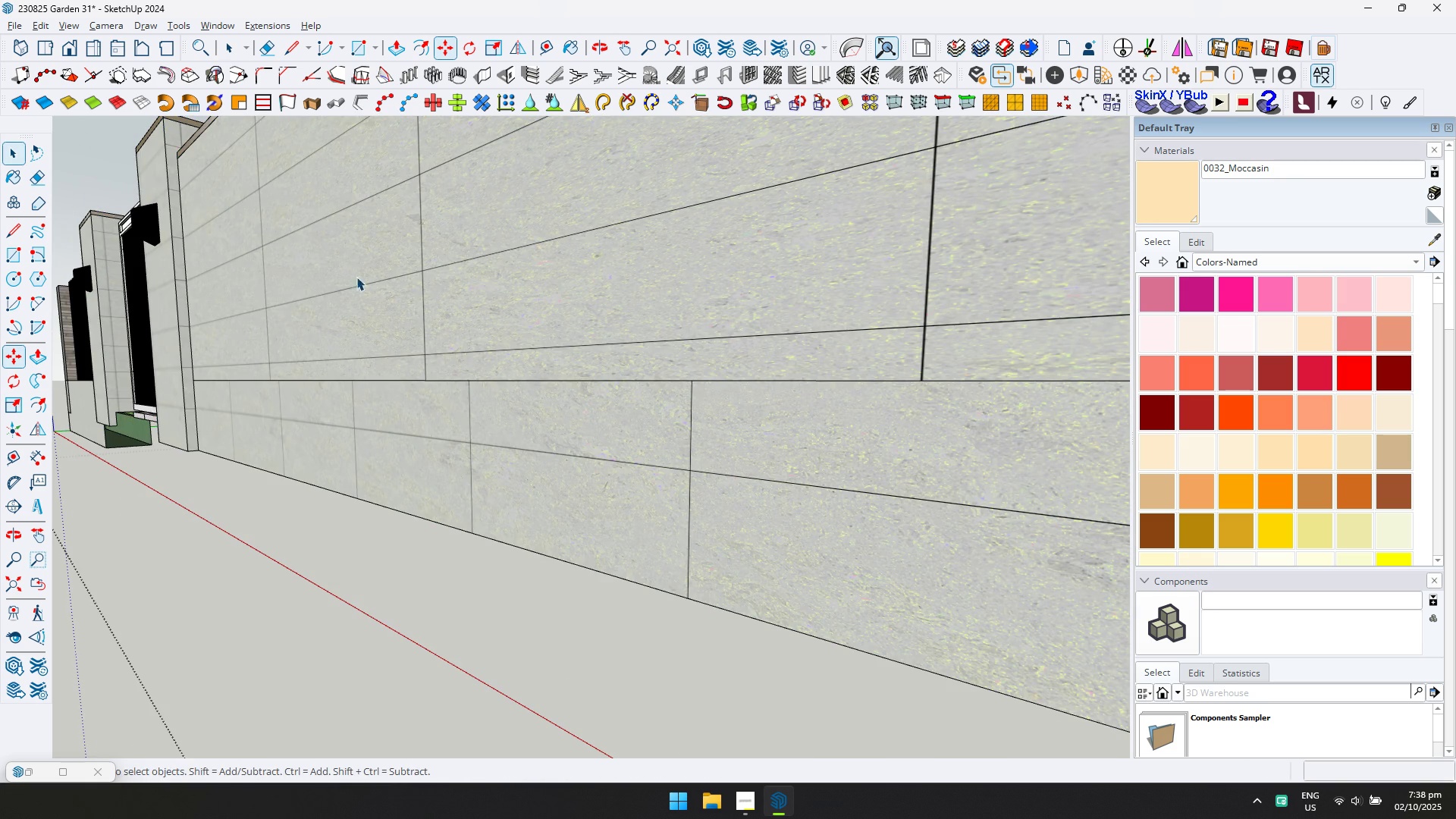 
scroll: coordinate [481, 287], scroll_direction: down, amount: 16.0
 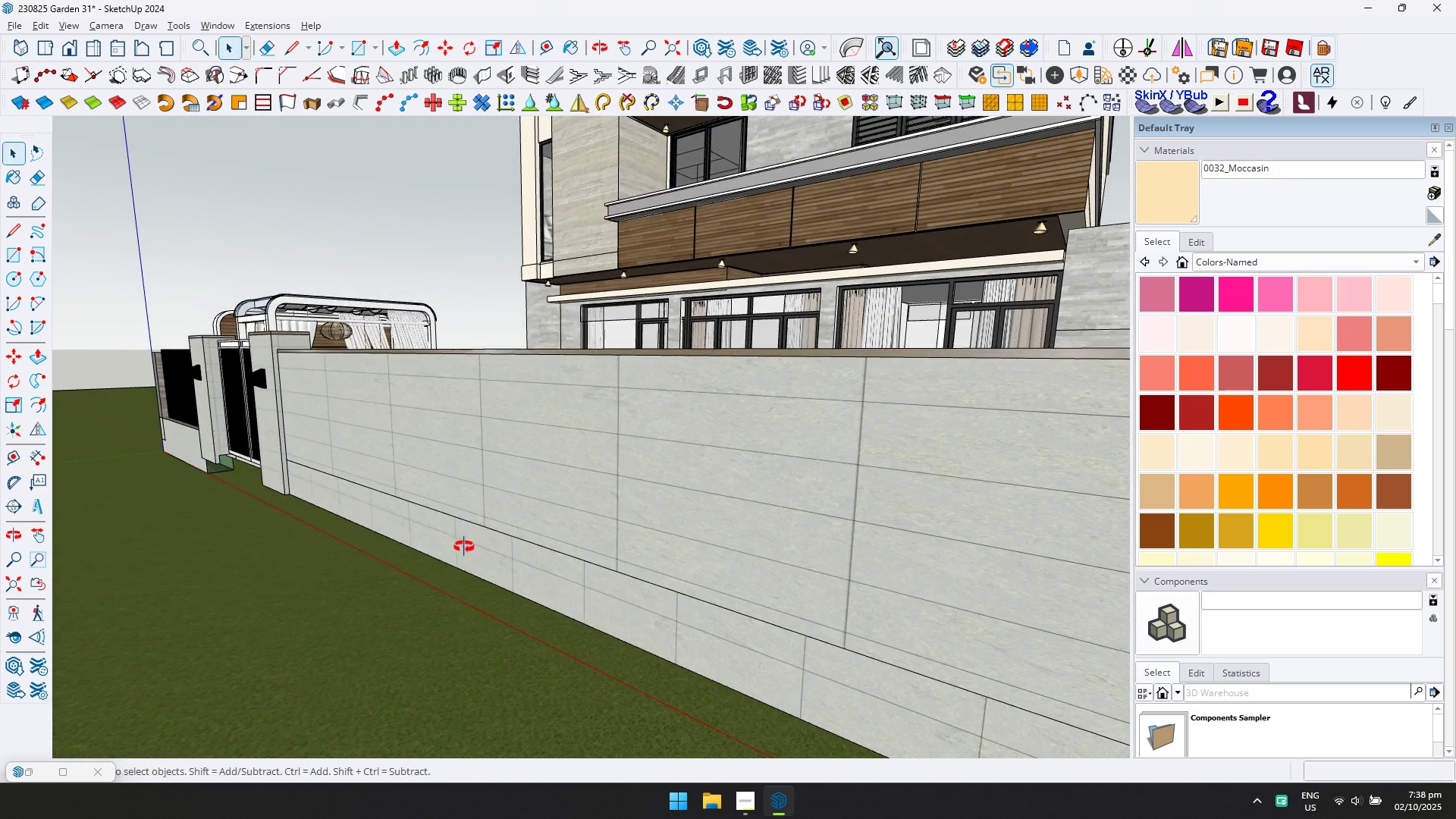 
key(Escape)
 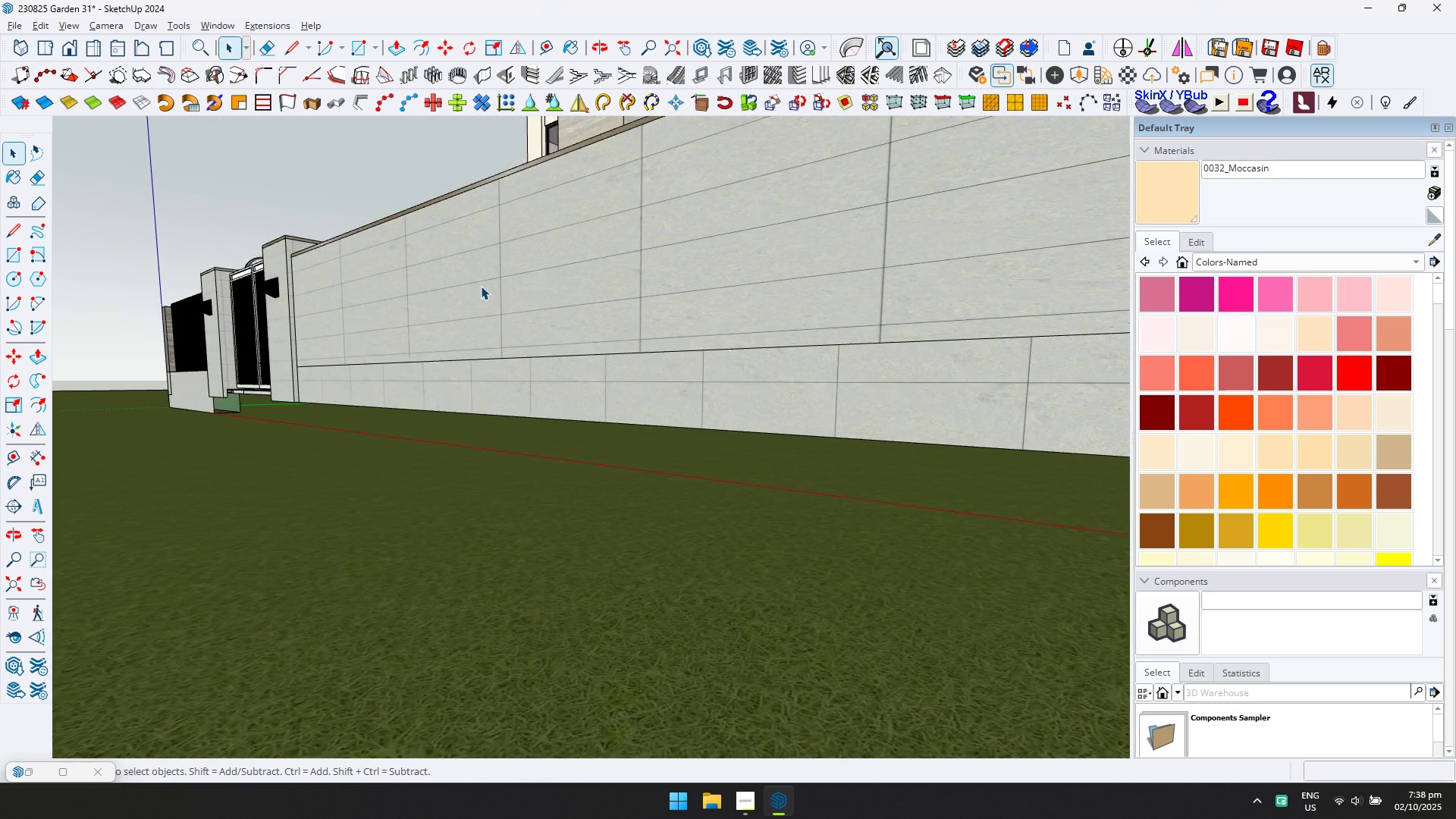 
key(Shift+ShiftLeft)
 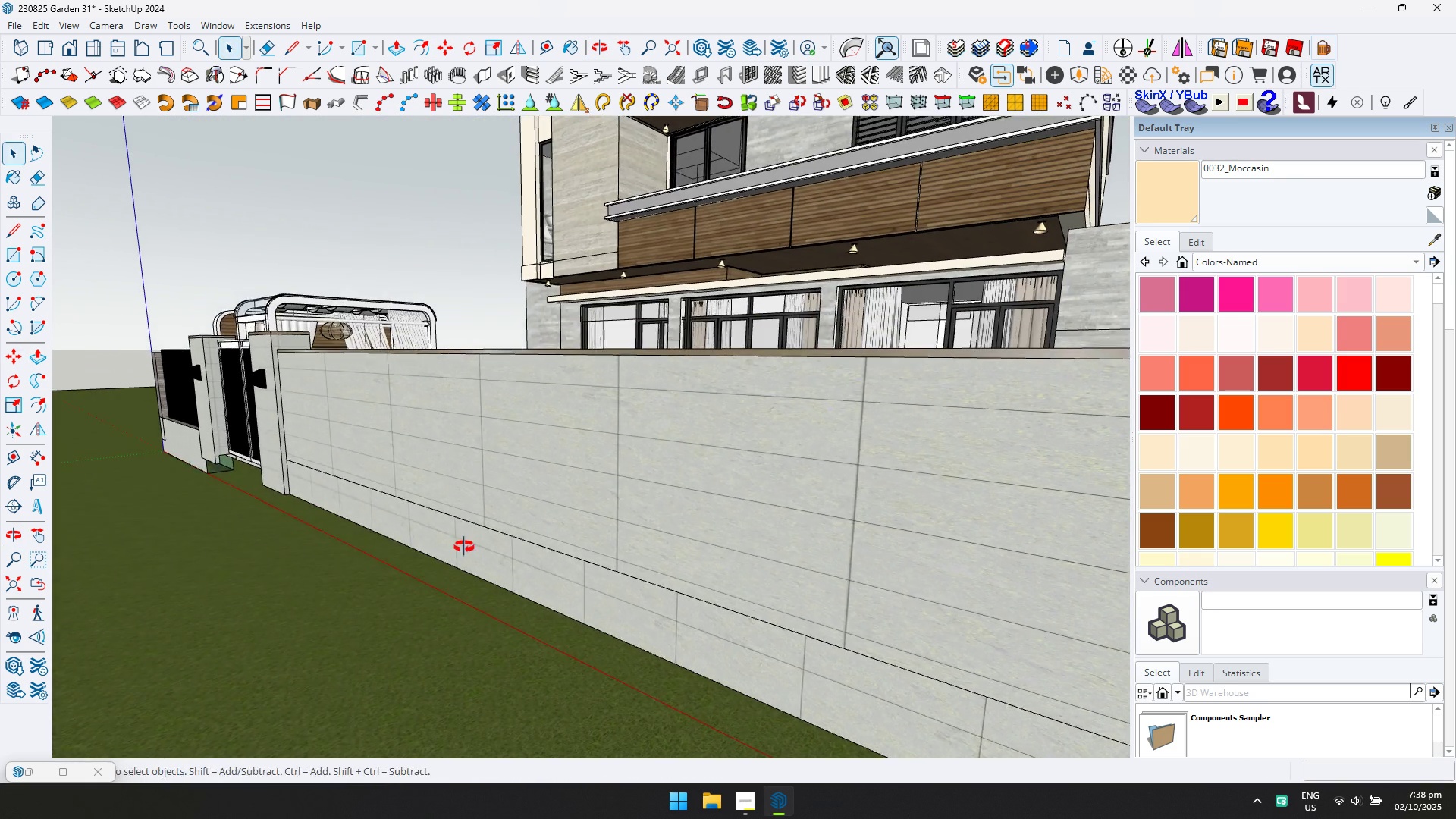 
hold_key(key=ShiftLeft, duration=0.38)
 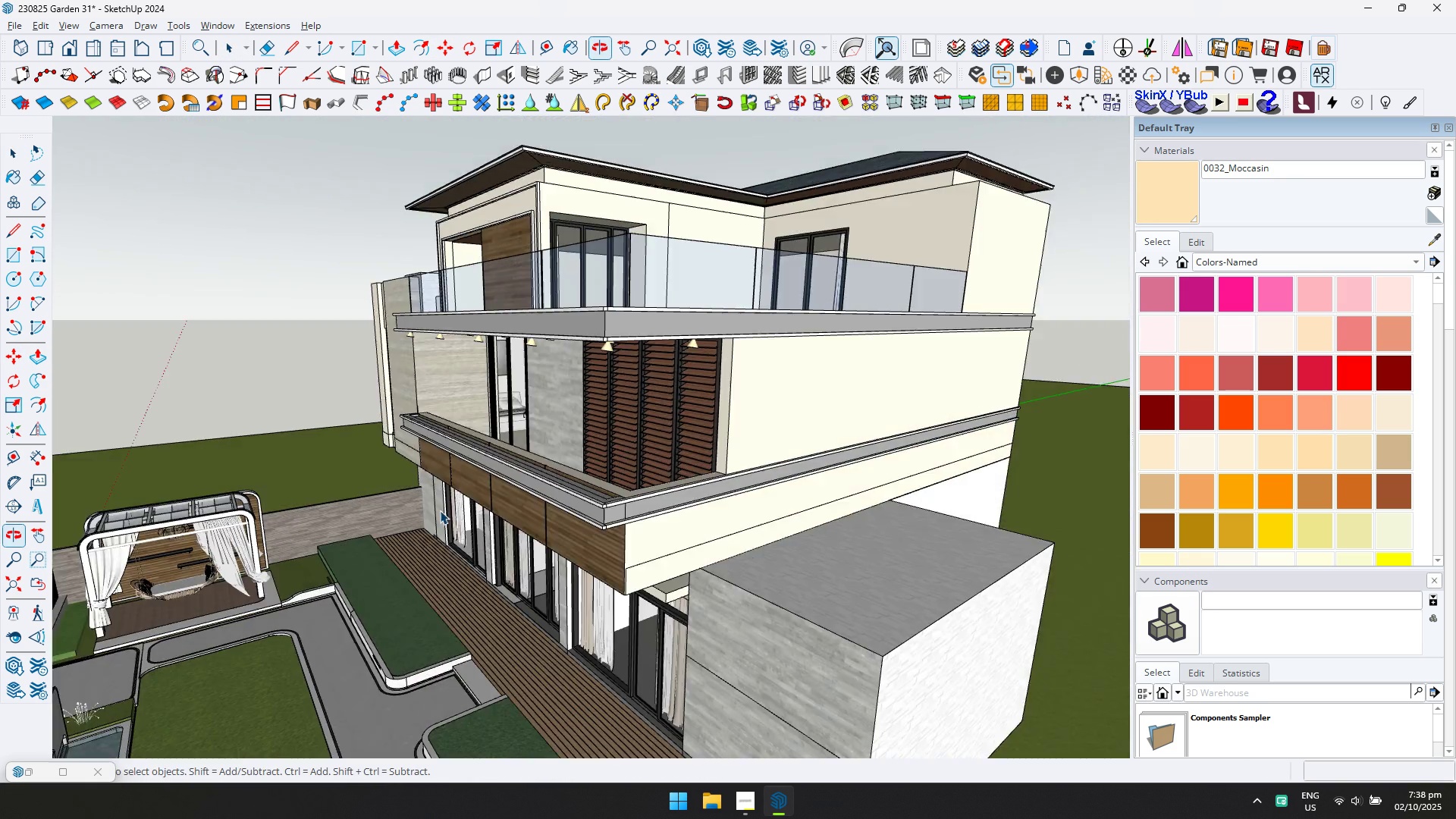 
scroll: coordinate [413, 619], scroll_direction: up, amount: 7.0
 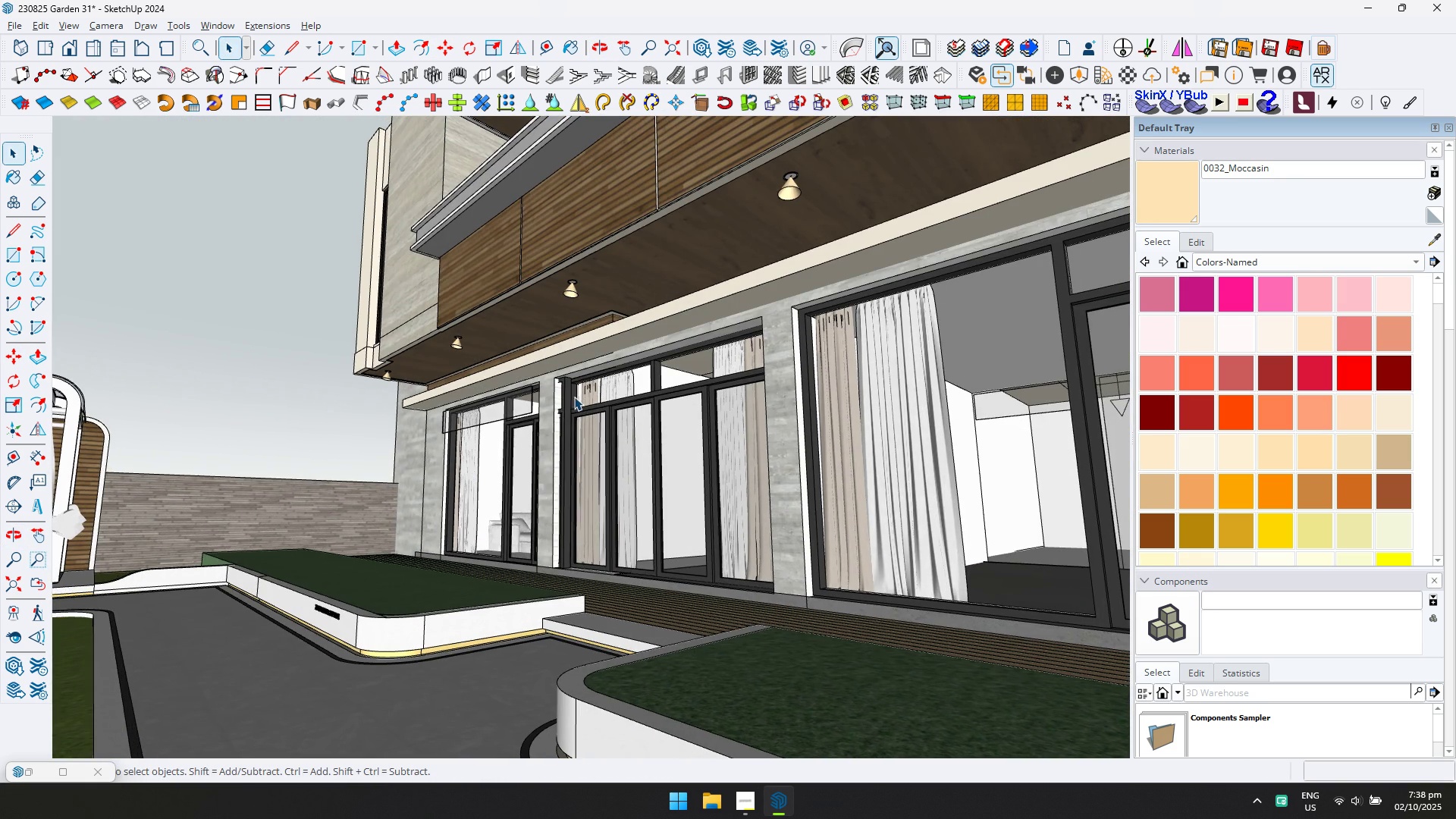 
hold_key(key=ShiftLeft, duration=0.59)
 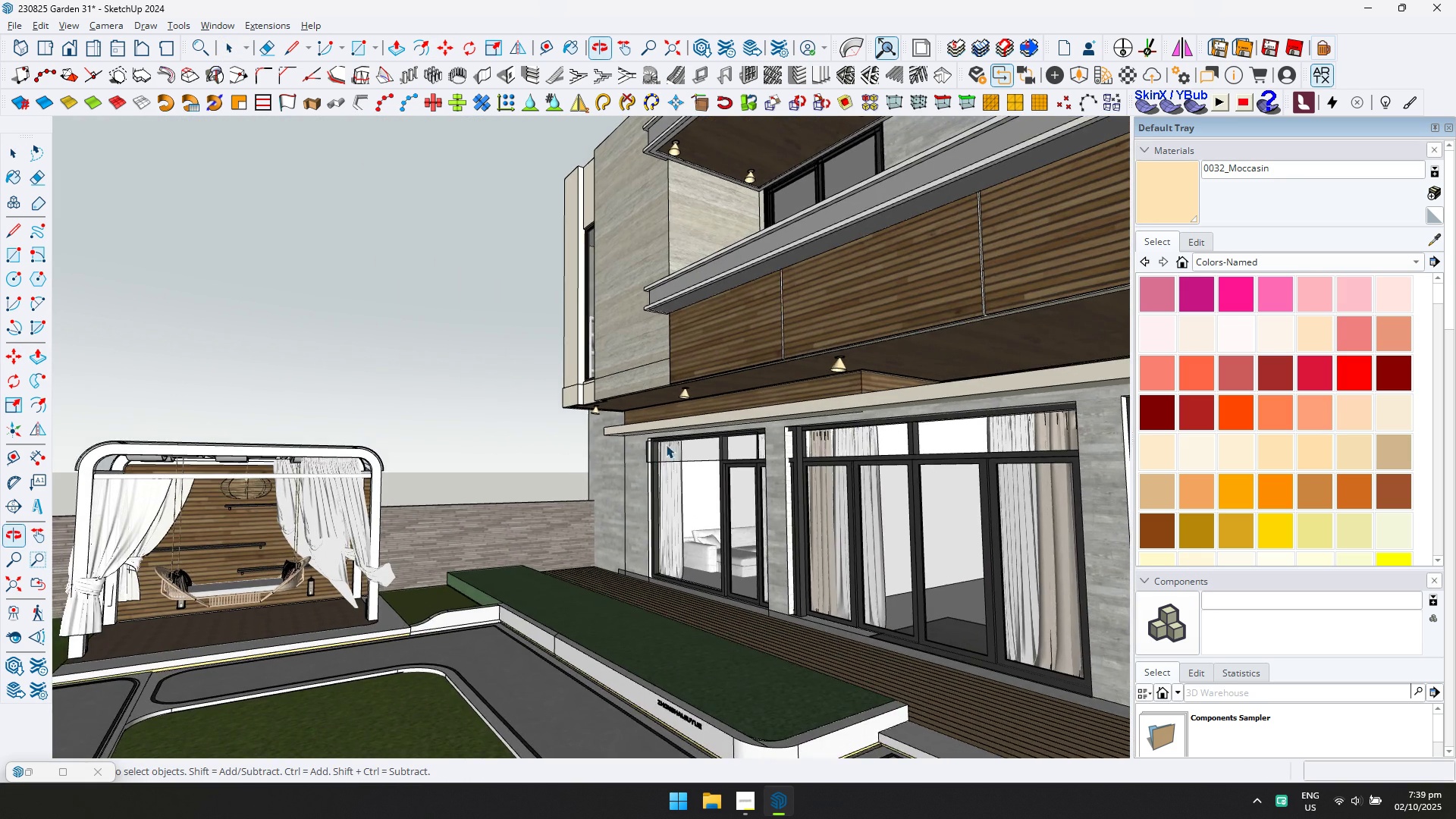 
hold_key(key=ShiftLeft, duration=0.59)
scroll: coordinate [670, 498], scroll_direction: down, amount: 4.0
 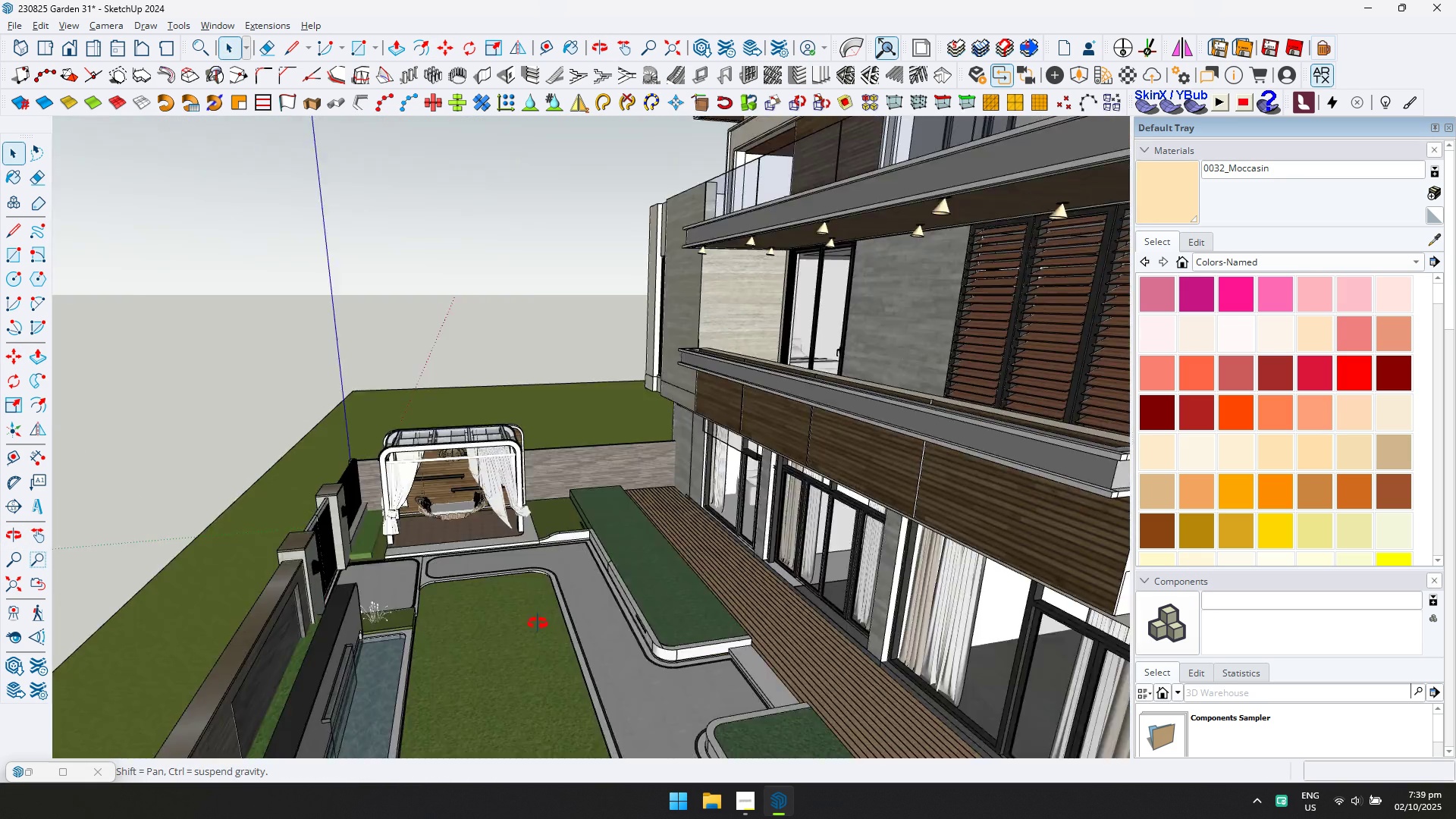 
key(Shift+ShiftLeft)
 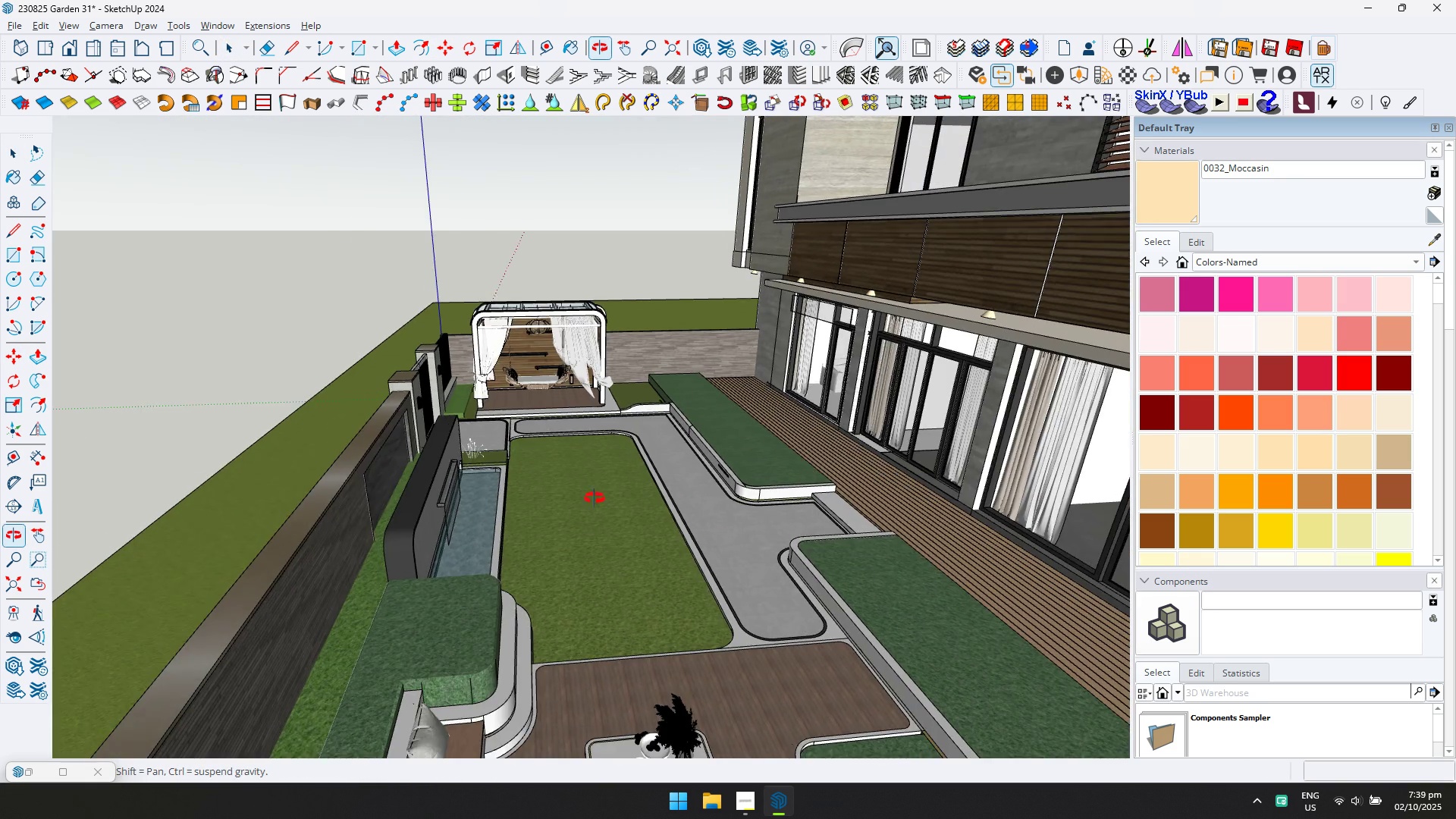 
scroll: coordinate [570, 362], scroll_direction: down, amount: 3.0
 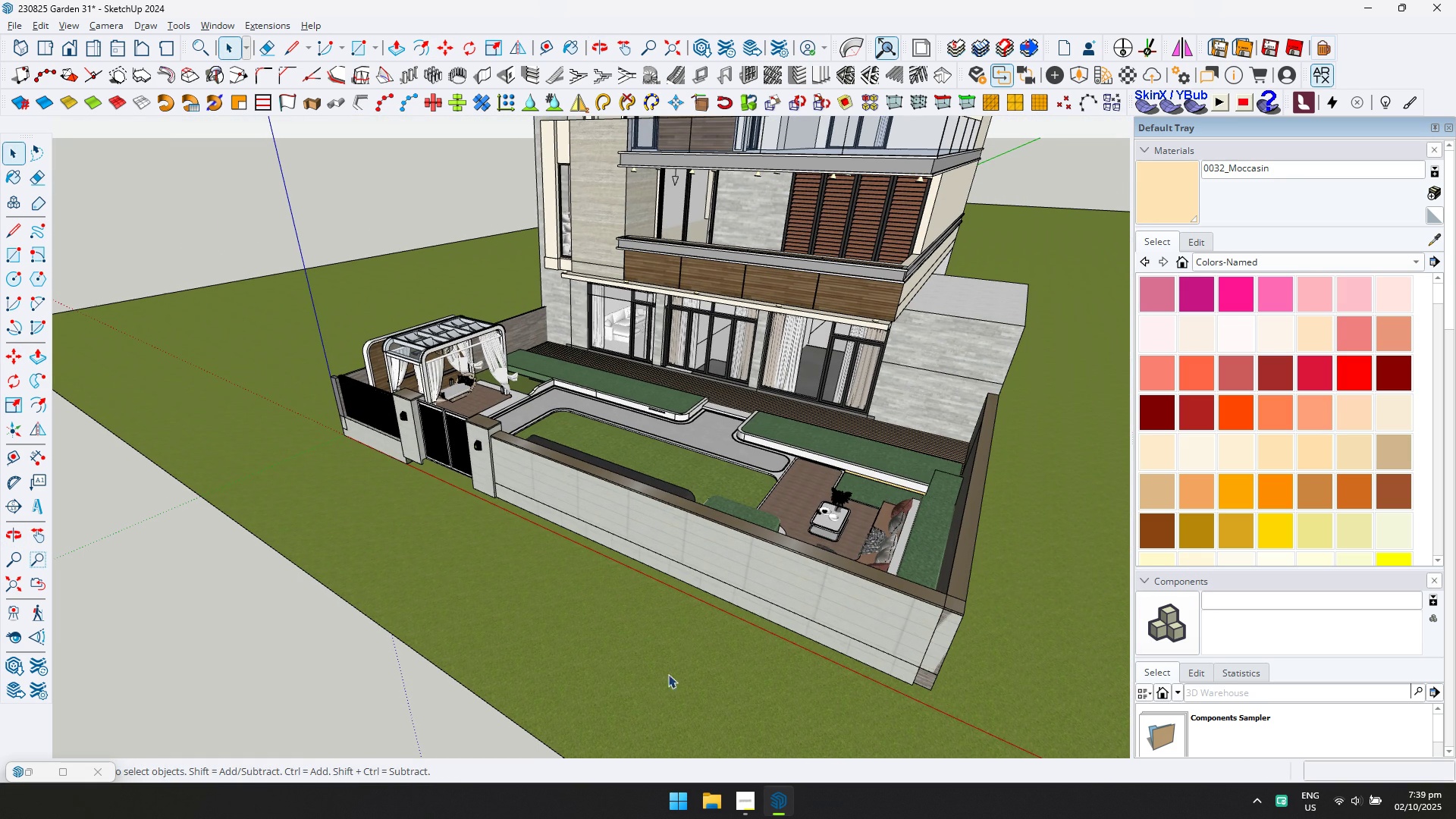 
hold_key(key=ShiftLeft, duration=0.33)
 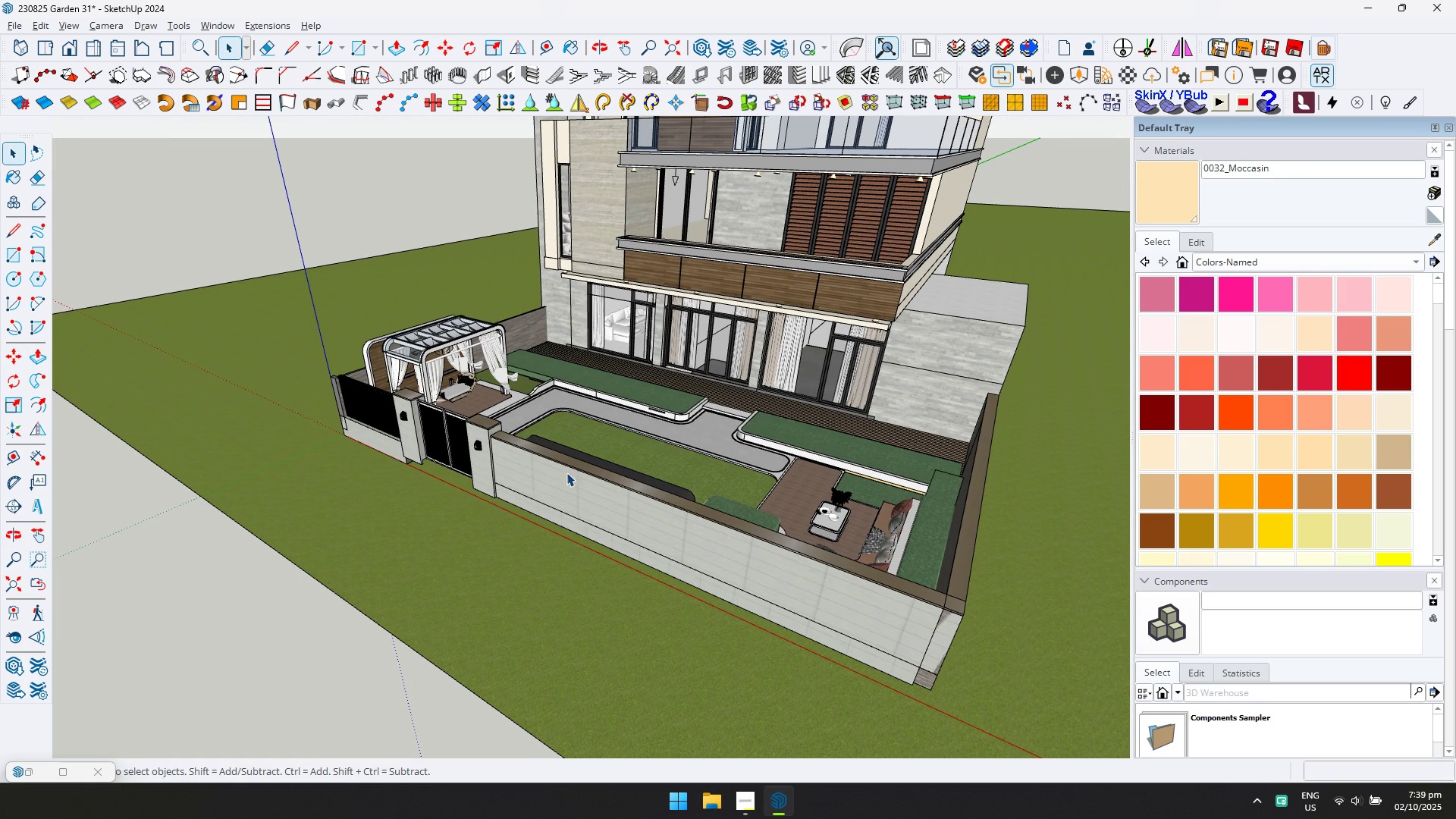 
scroll: coordinate [561, 358], scroll_direction: up, amount: 11.0
 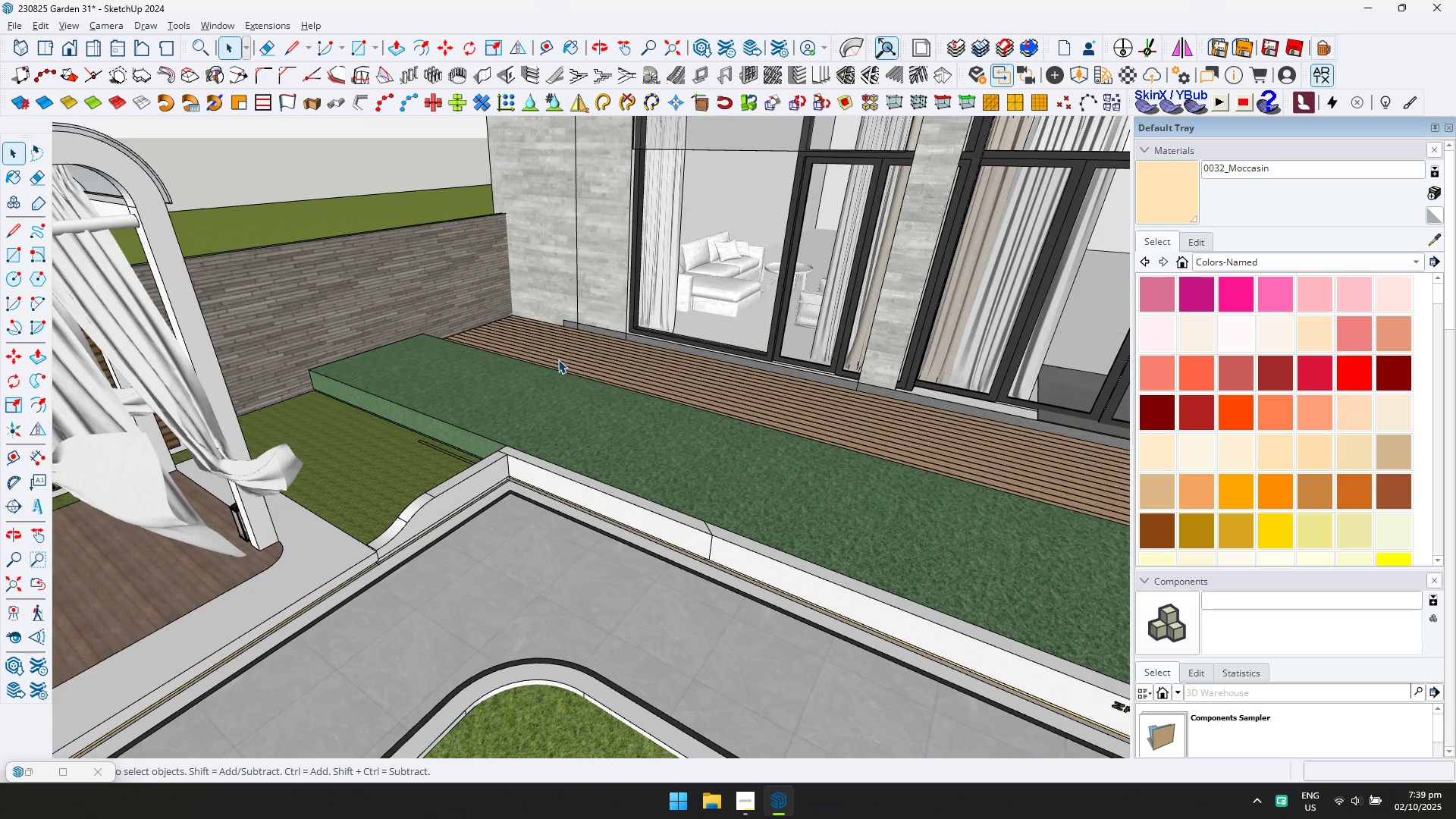 
scroll: coordinate [378, 410], scroll_direction: down, amount: 8.0
 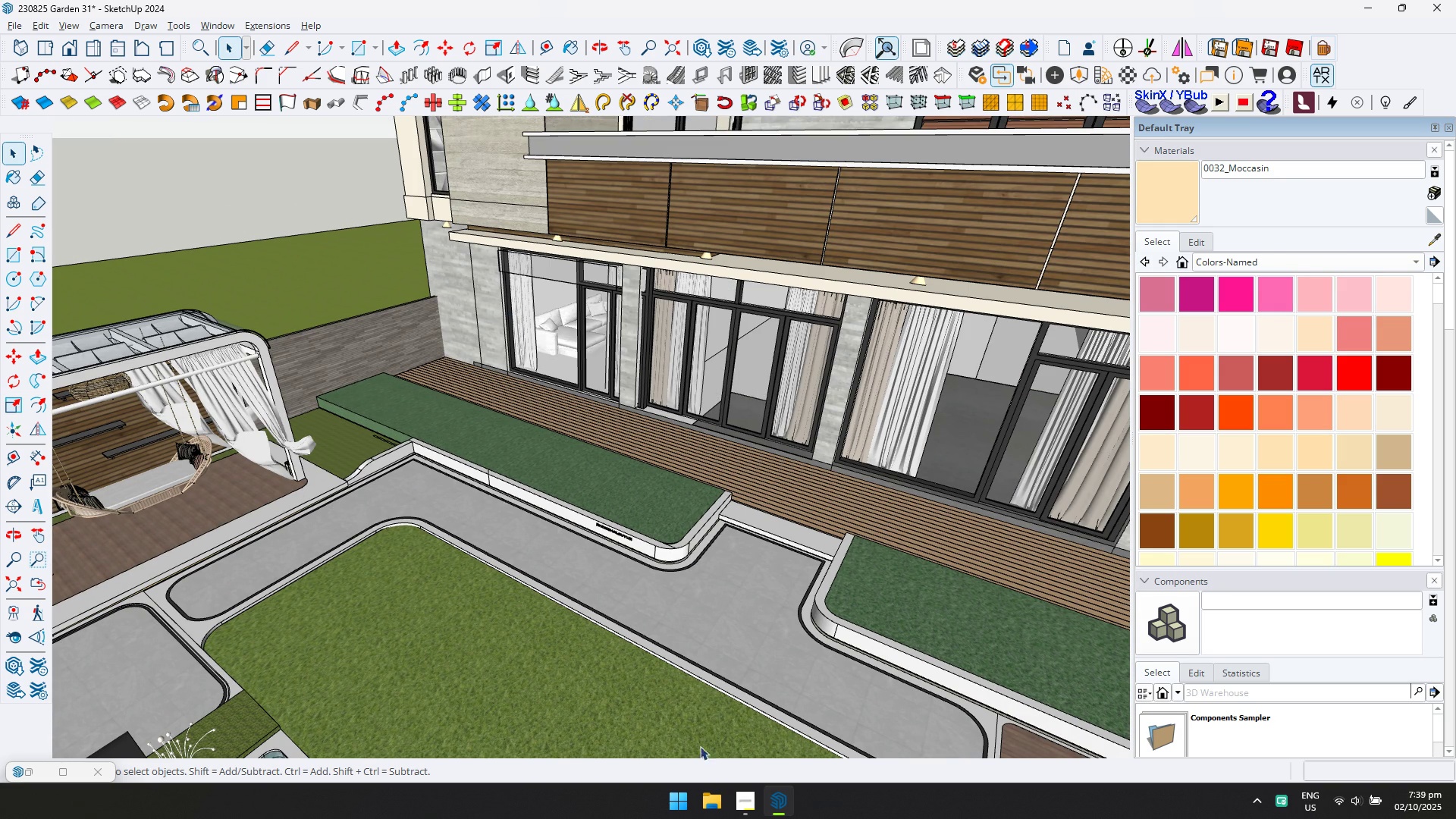 
left_click([704, 814])
 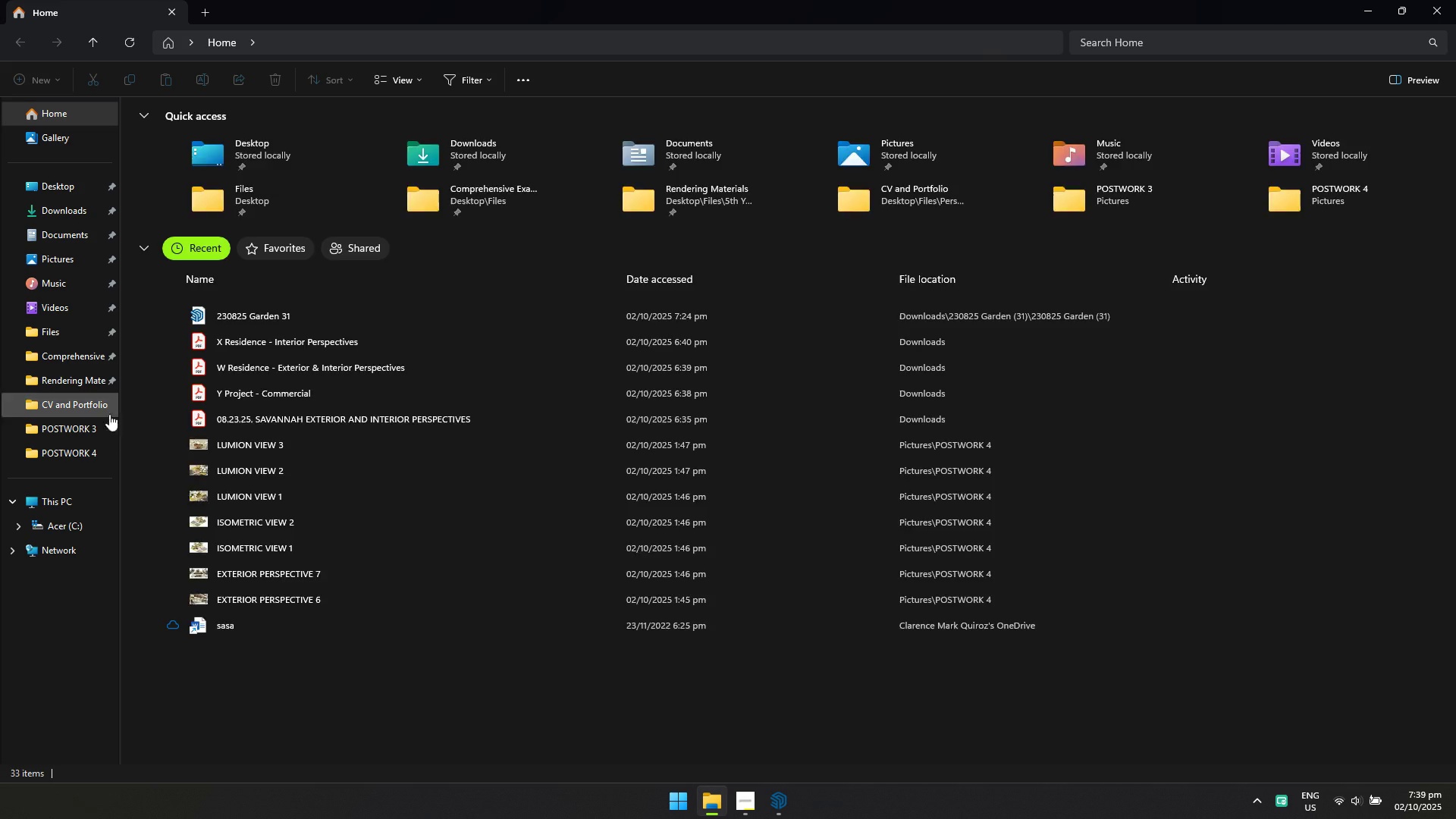 
left_click([103, 420])